 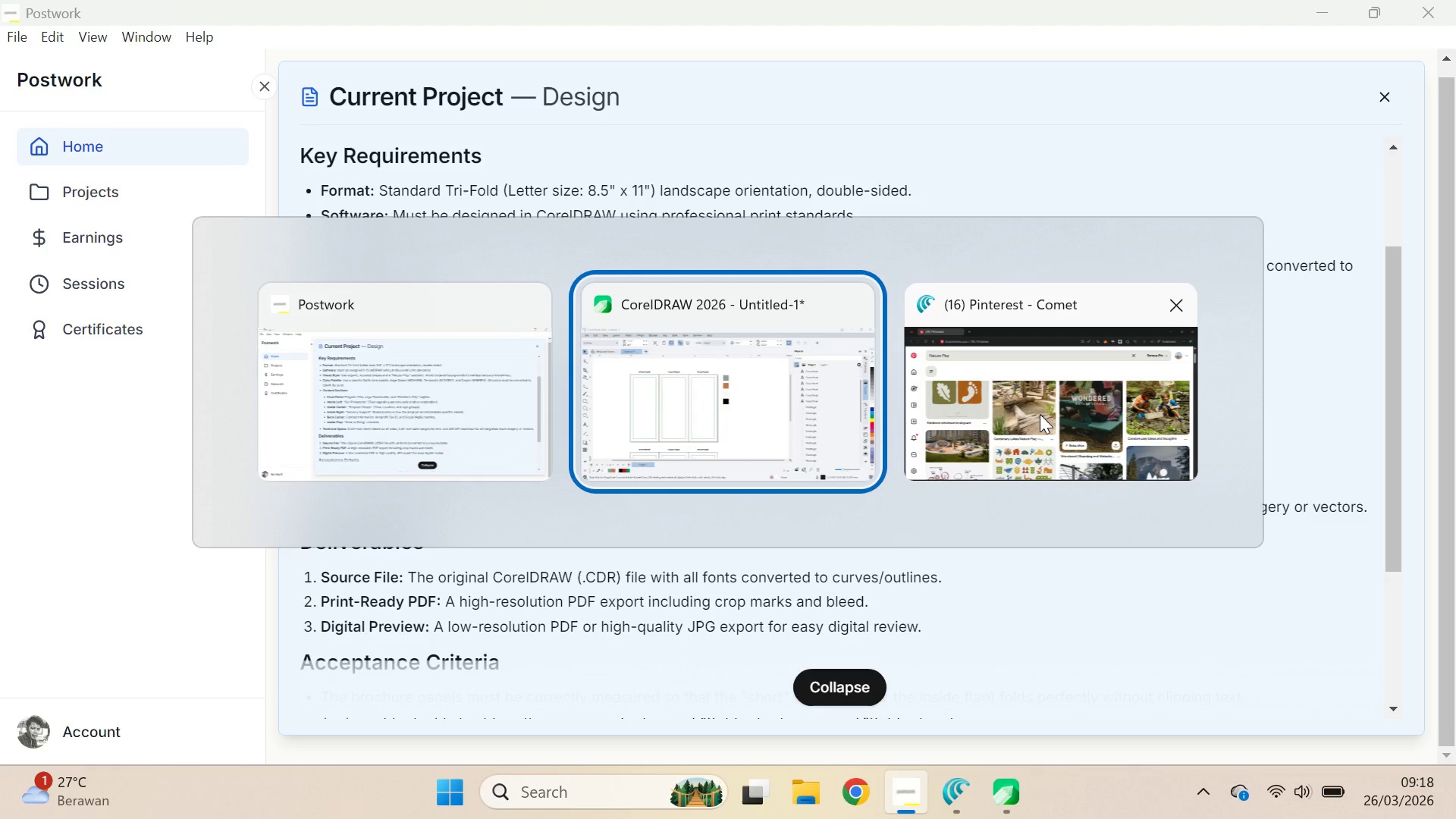 
key(Alt+Tab)
 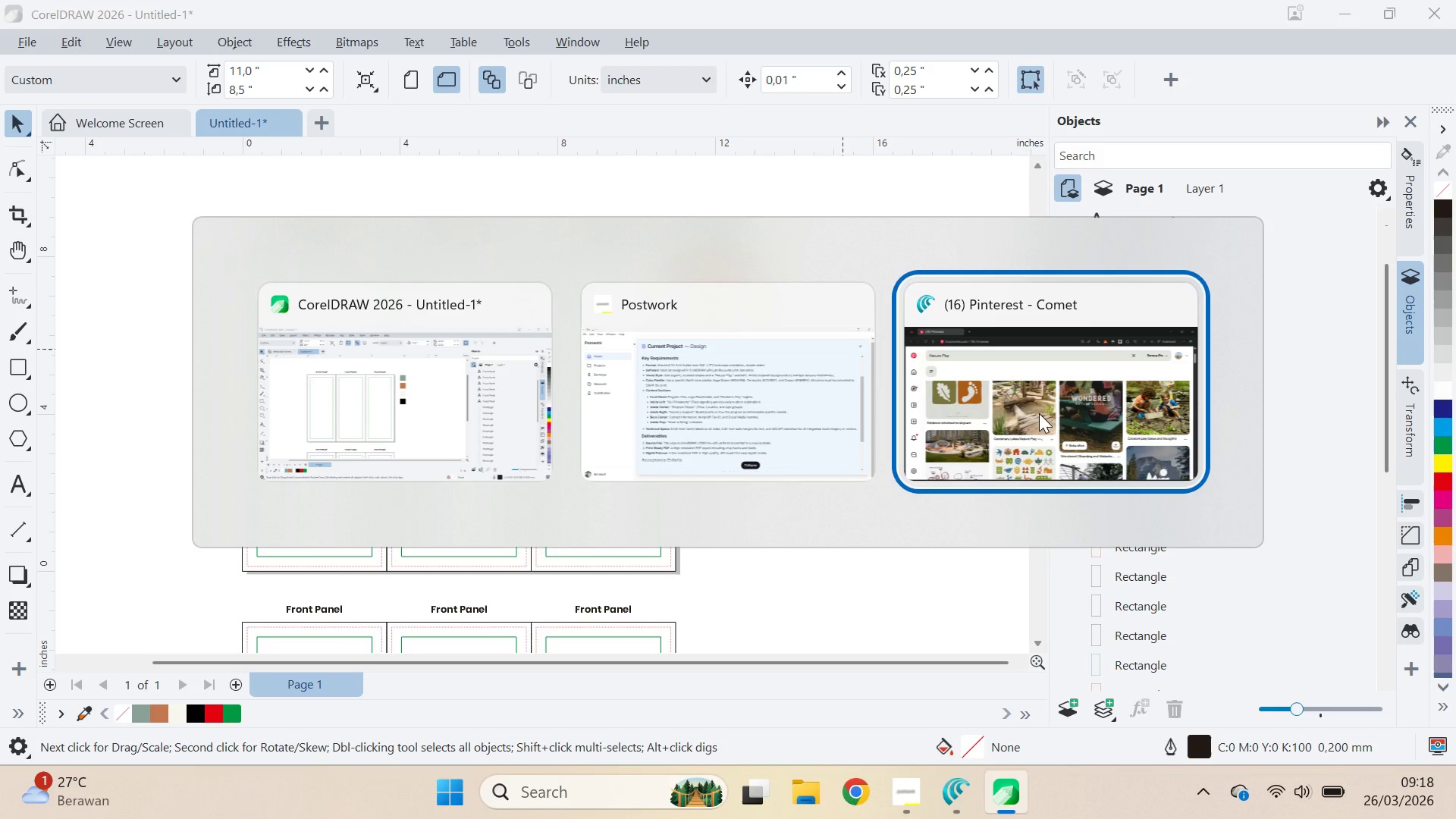 
key(Alt+Tab)
 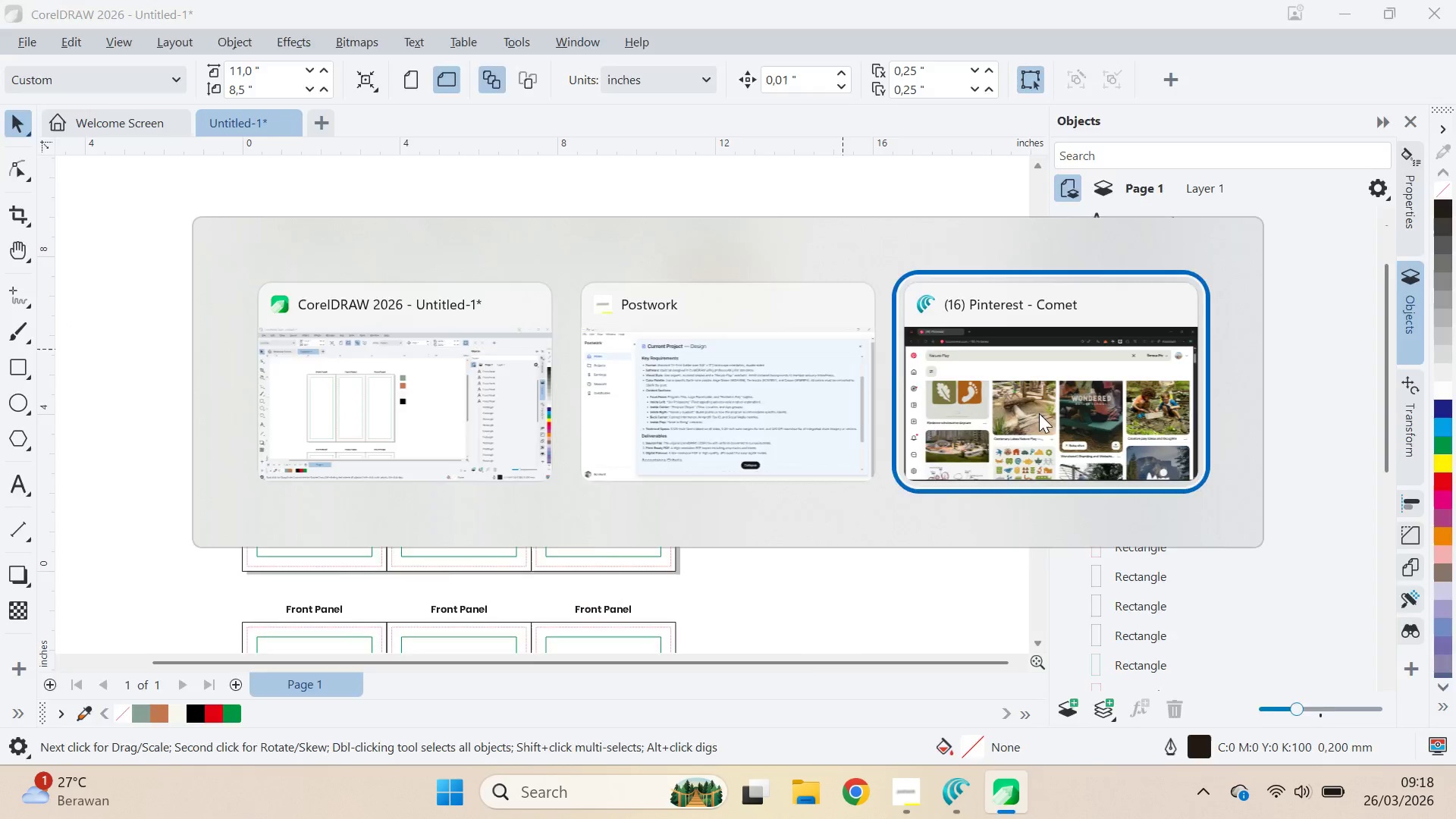 
left_click([563, 157])
 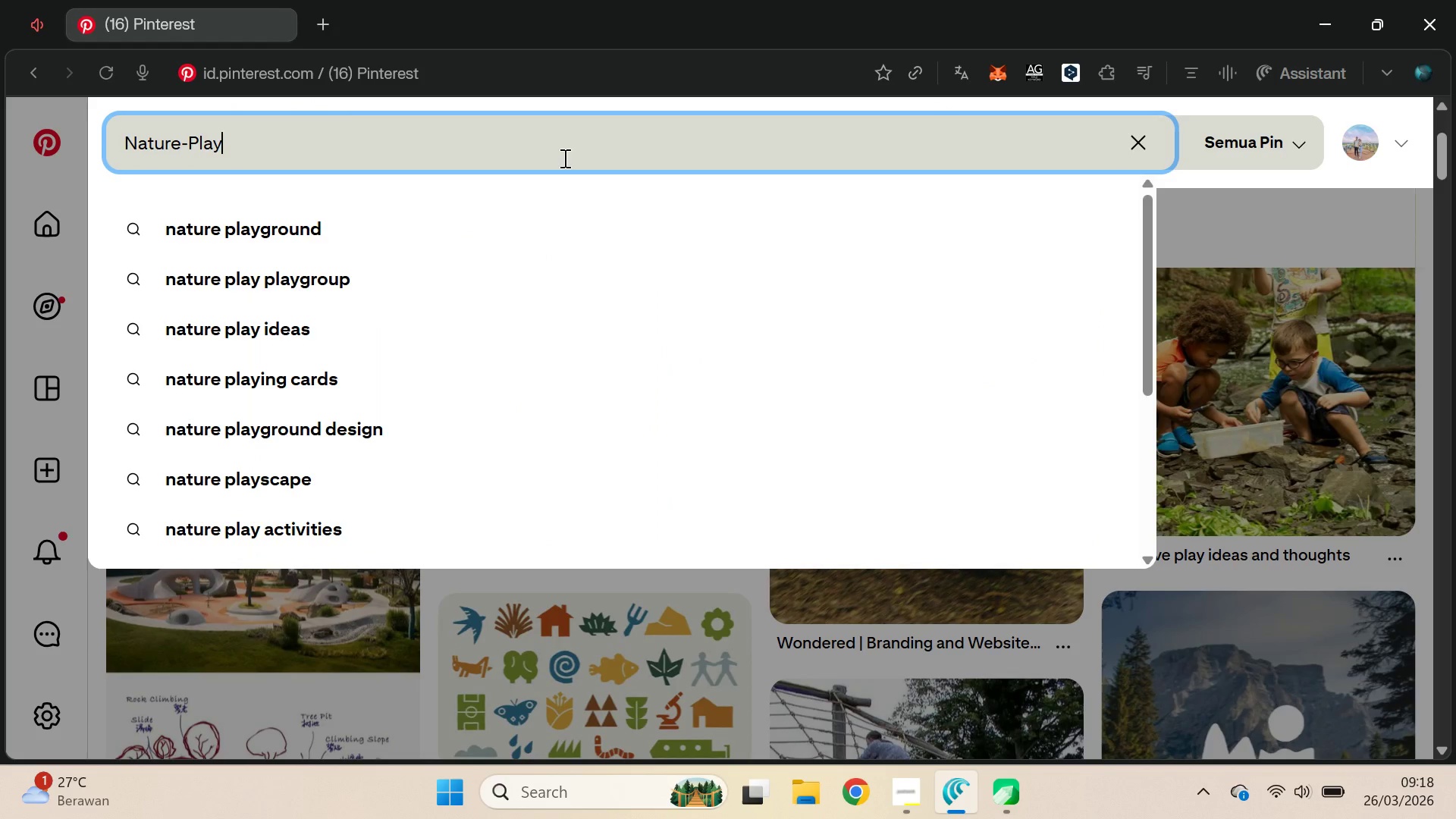 
type( gr)
key(Backspace)
key(Backspace)
type(tri fold )
key(Backspace)
 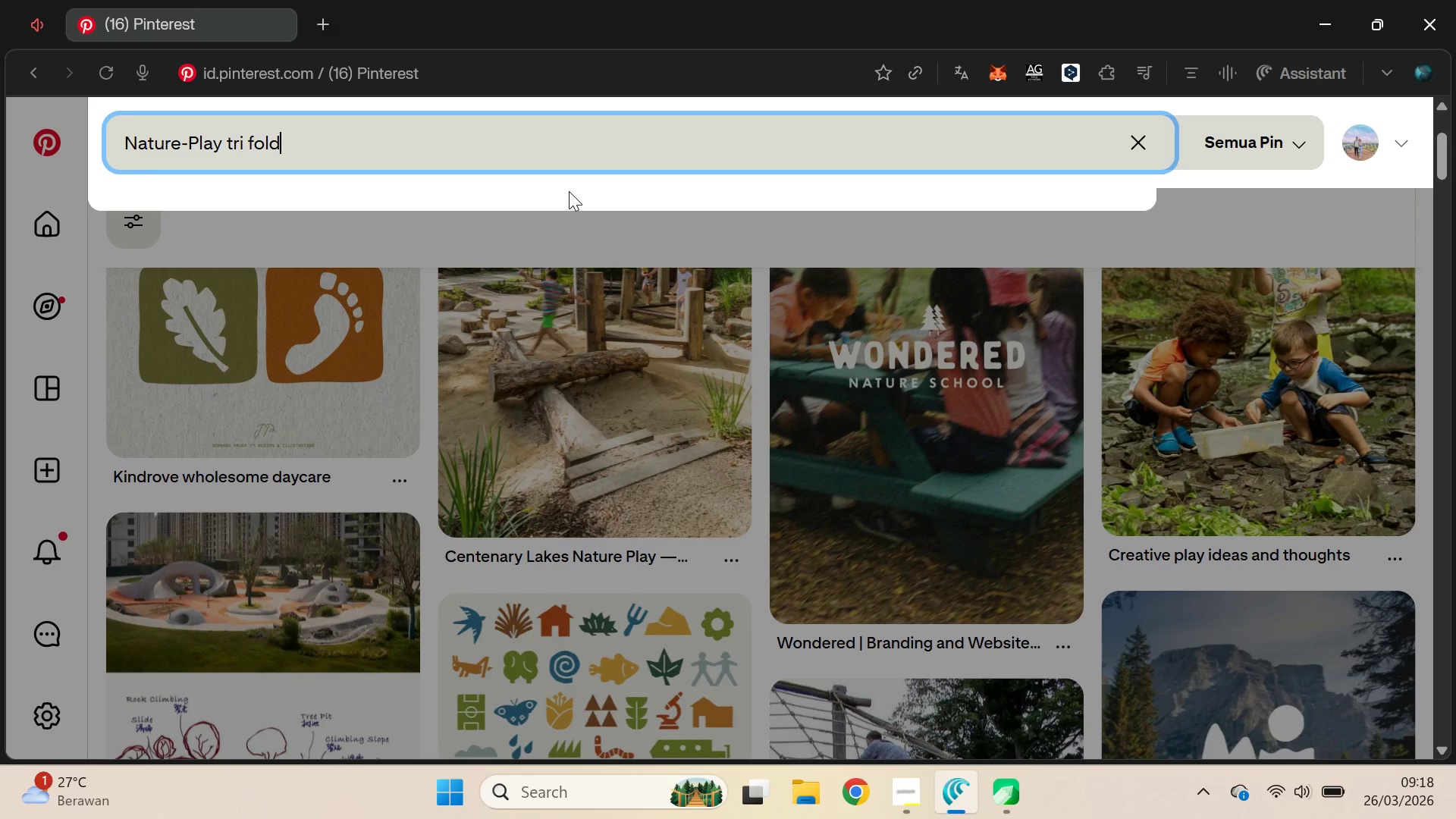 
key(Enter)
 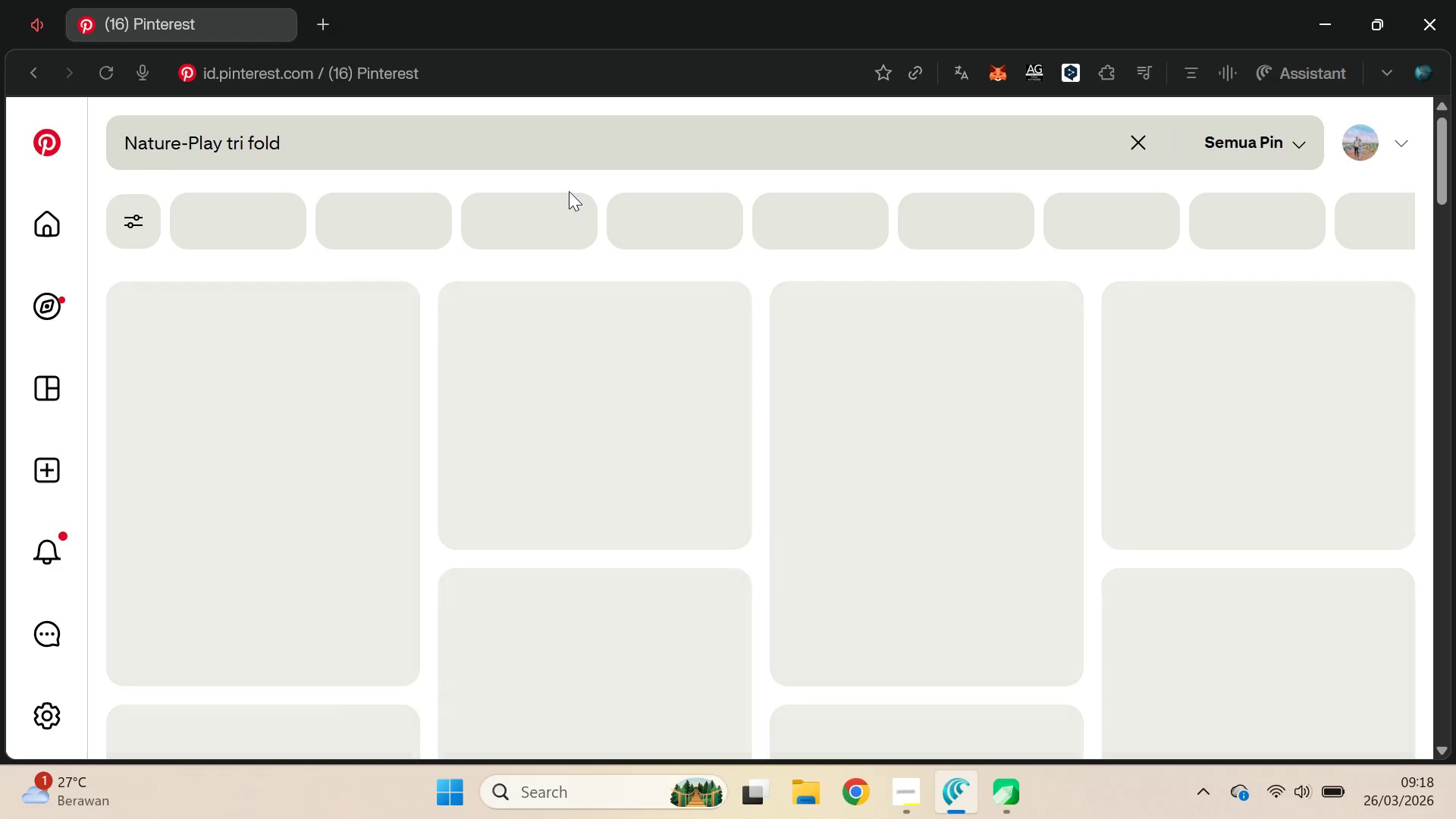 
mouse_move([601, 188])
 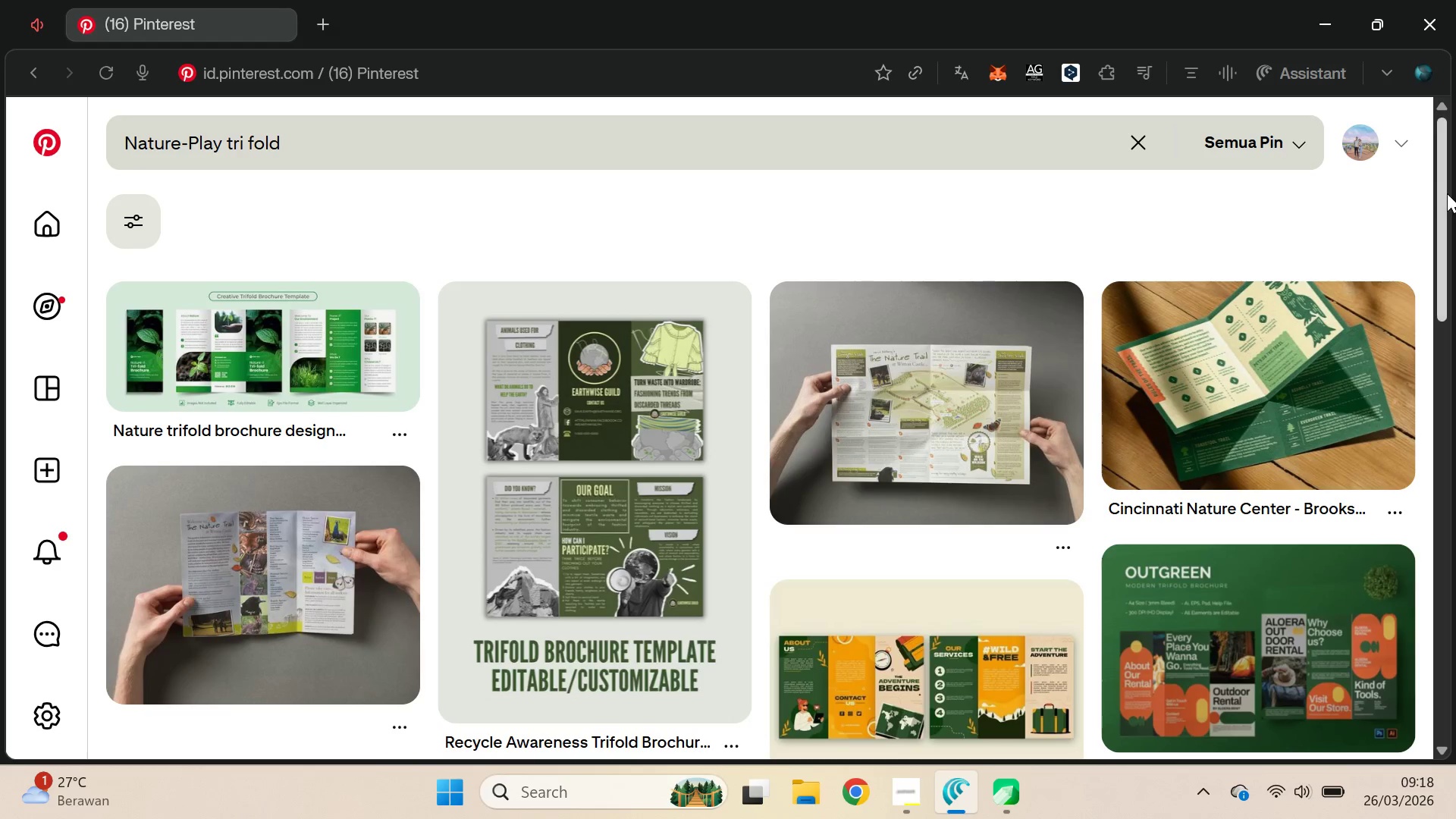 
left_click_drag(start_coordinate=[1442, 187], to_coordinate=[1417, 510])
 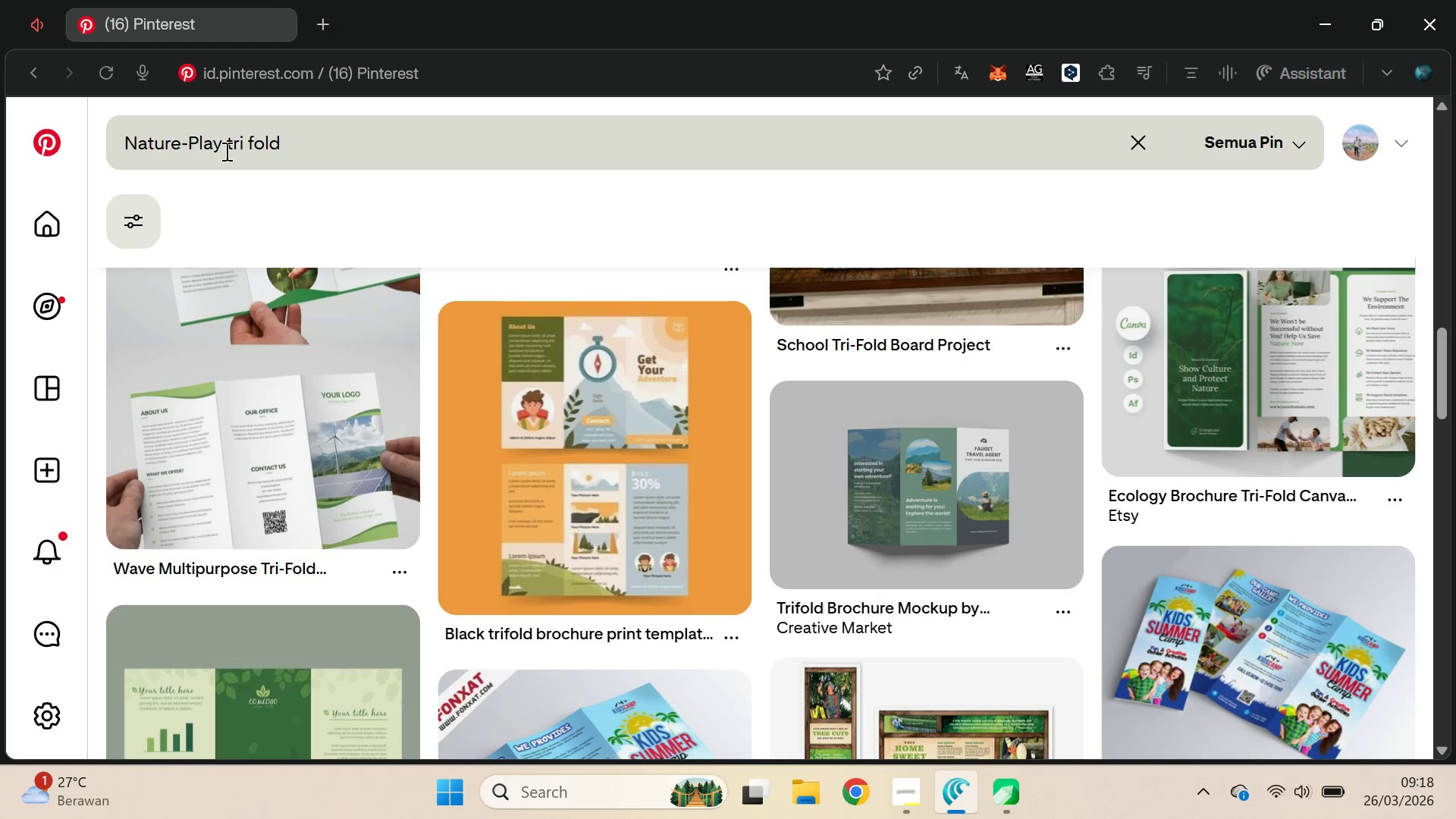 
left_click_drag(start_coordinate=[224, 147], to_coordinate=[124, 171])
 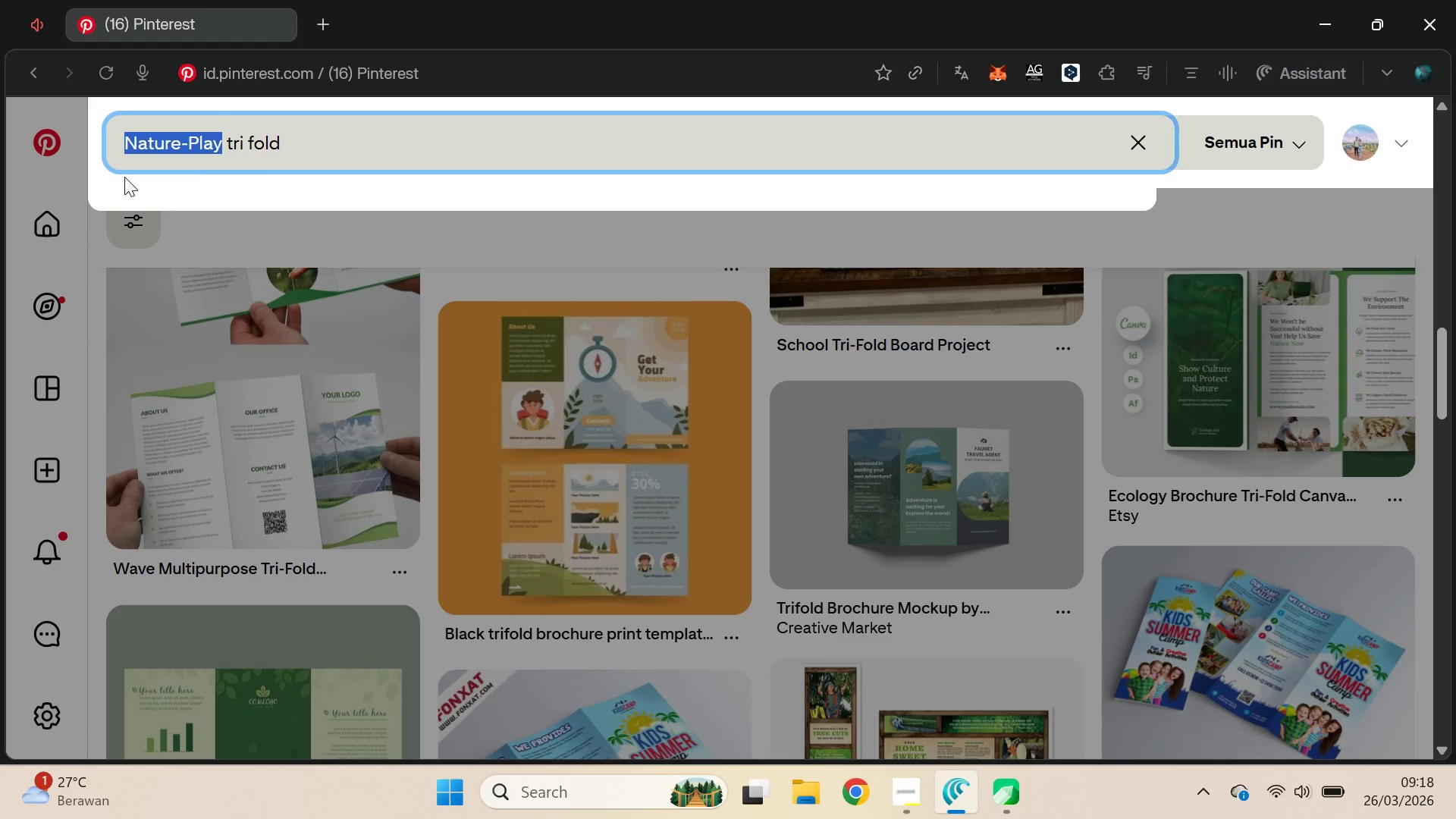 
key(Backspace)
 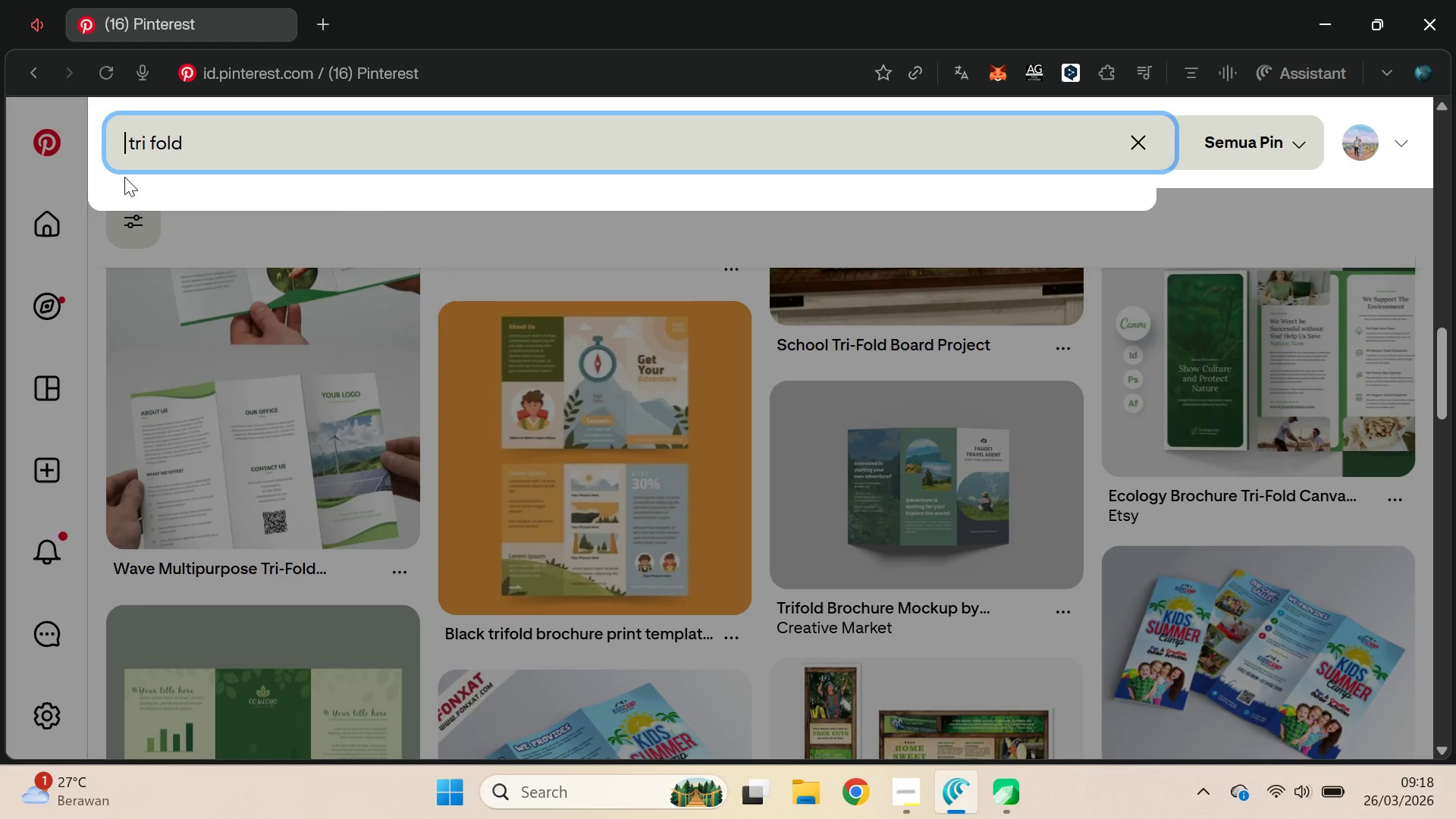 
key(Enter)
 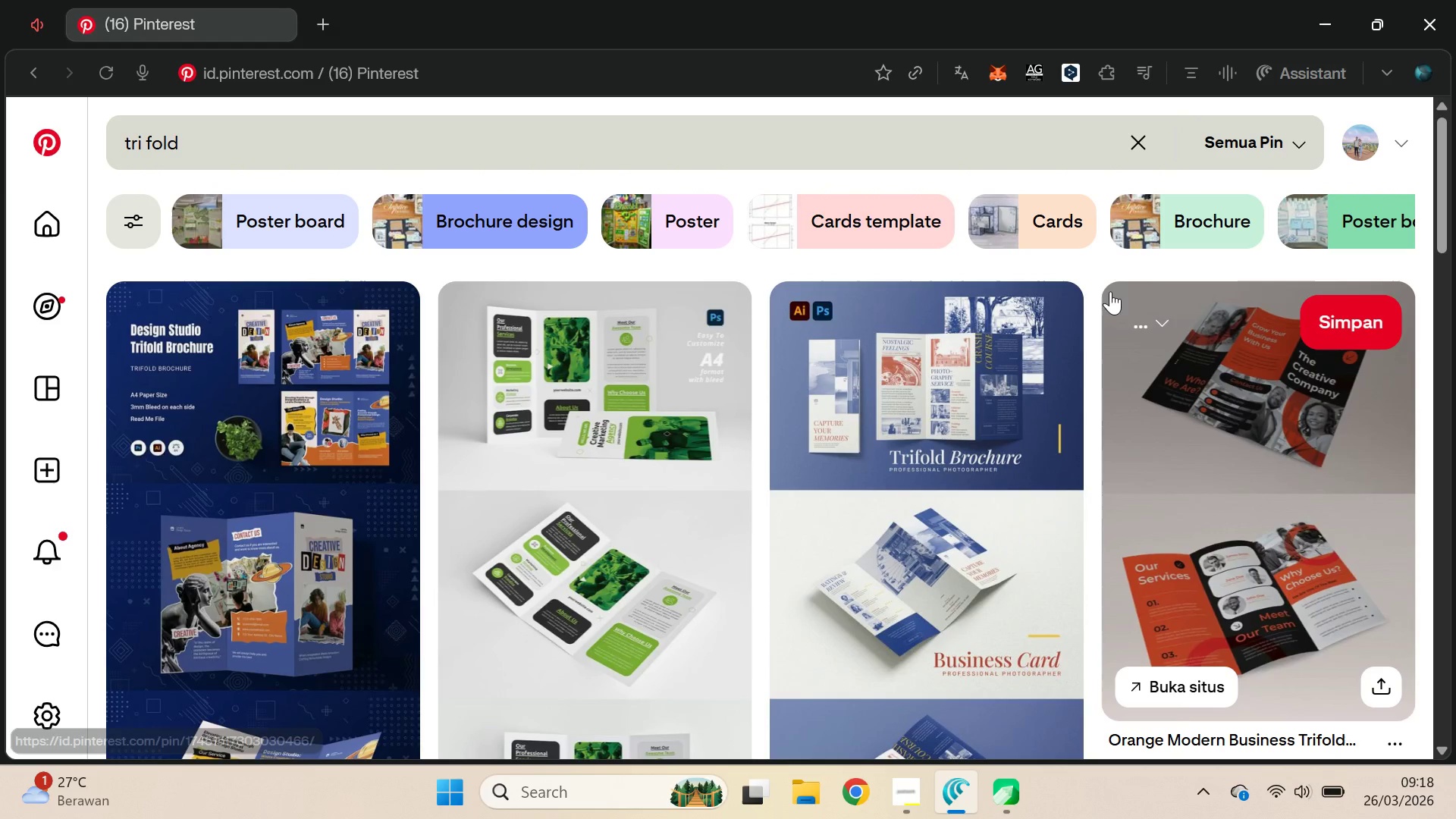 
left_click_drag(start_coordinate=[1453, 186], to_coordinate=[1450, 278])
 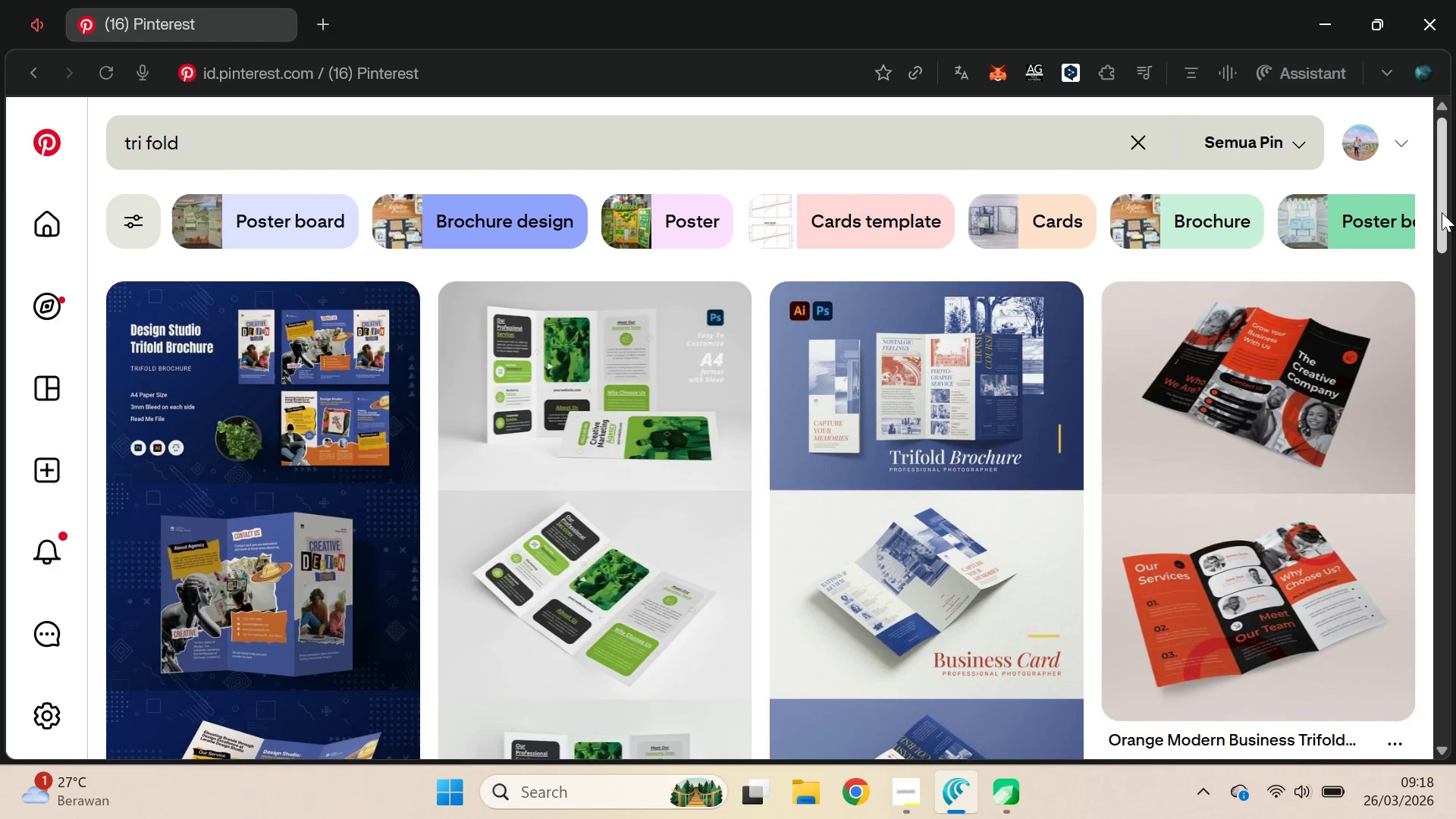 
left_click_drag(start_coordinate=[1442, 212], to_coordinate=[1440, 328])
 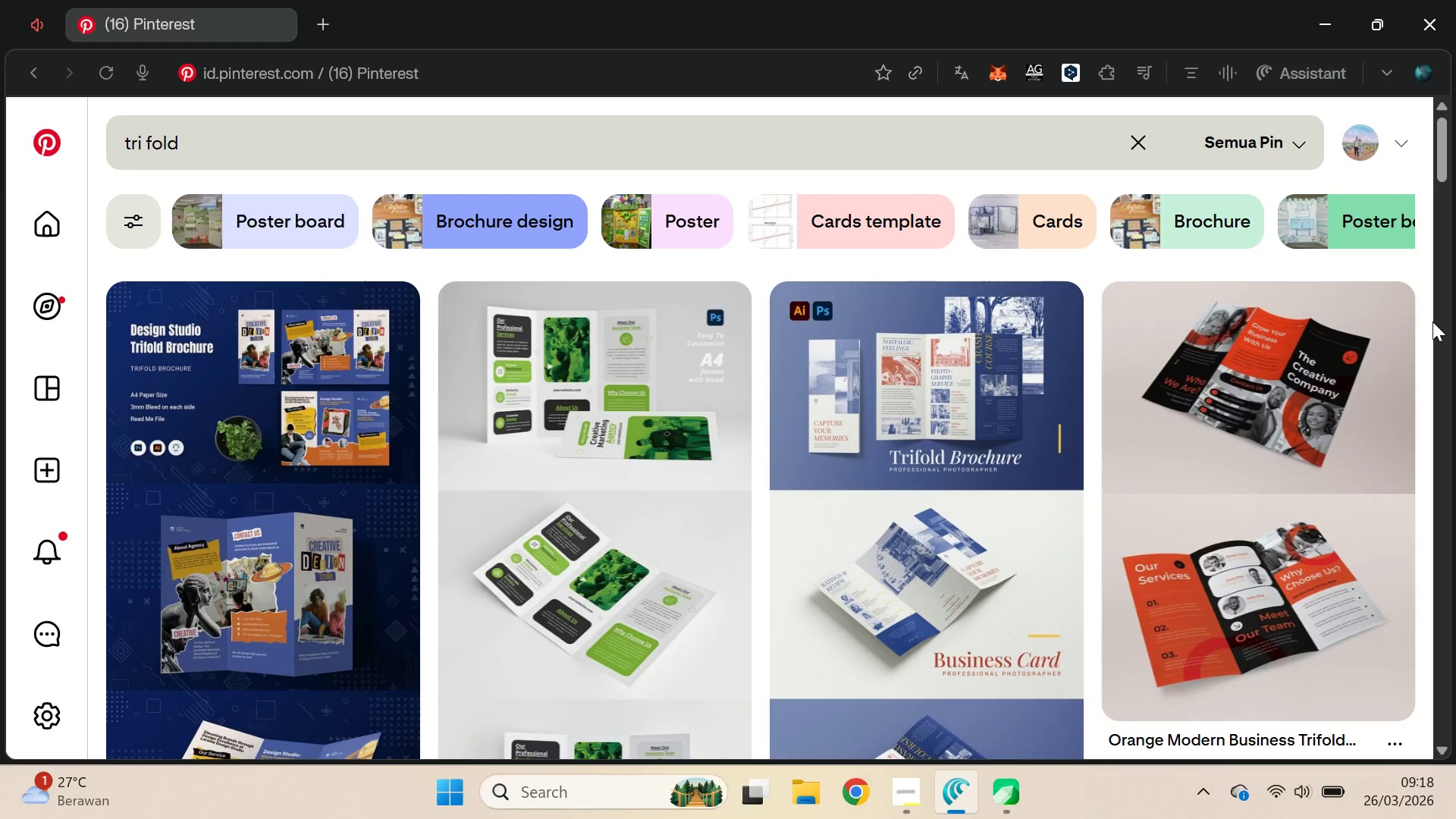 
wait(5.37)
 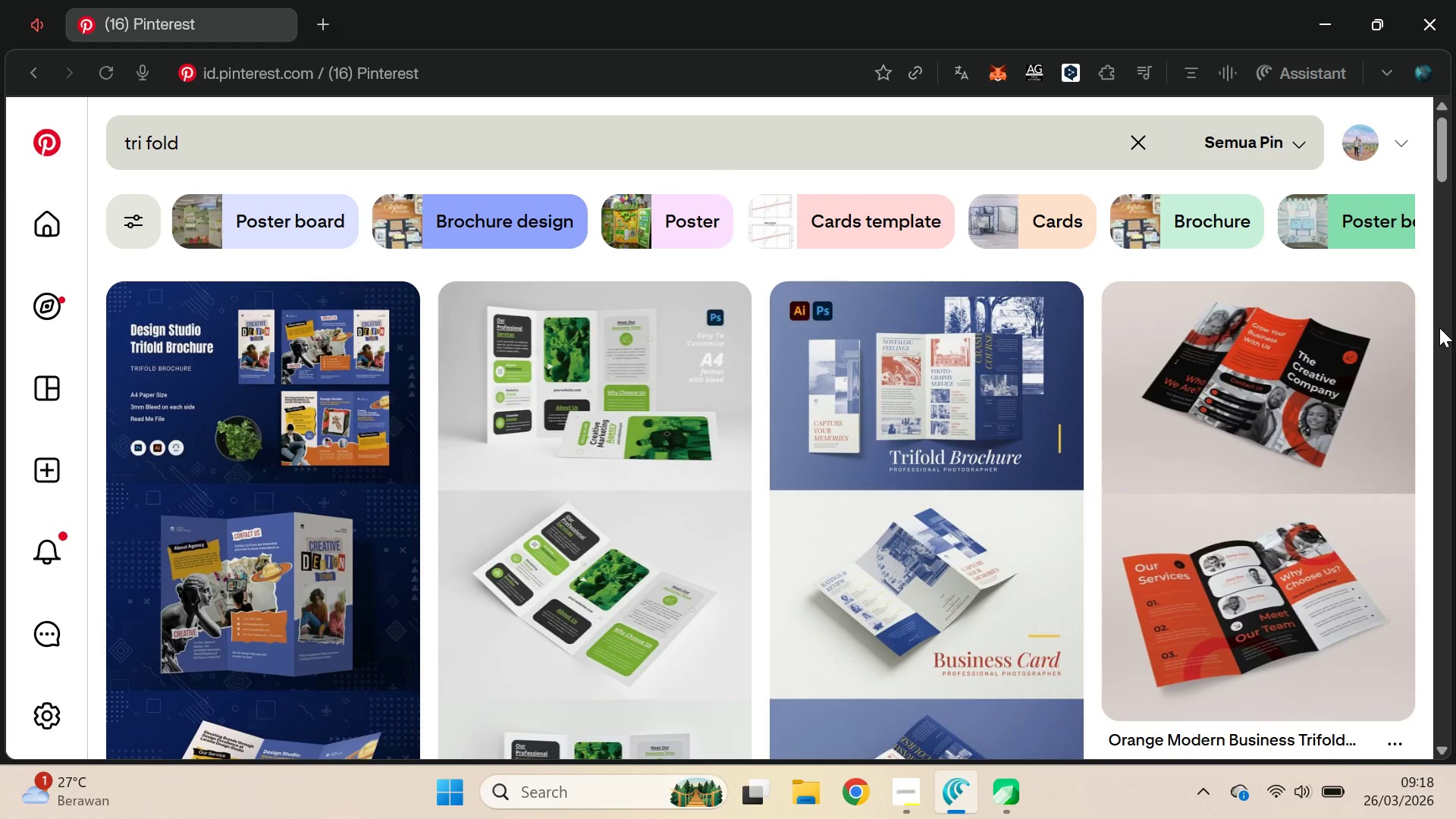 
mouse_move([1401, 298])
 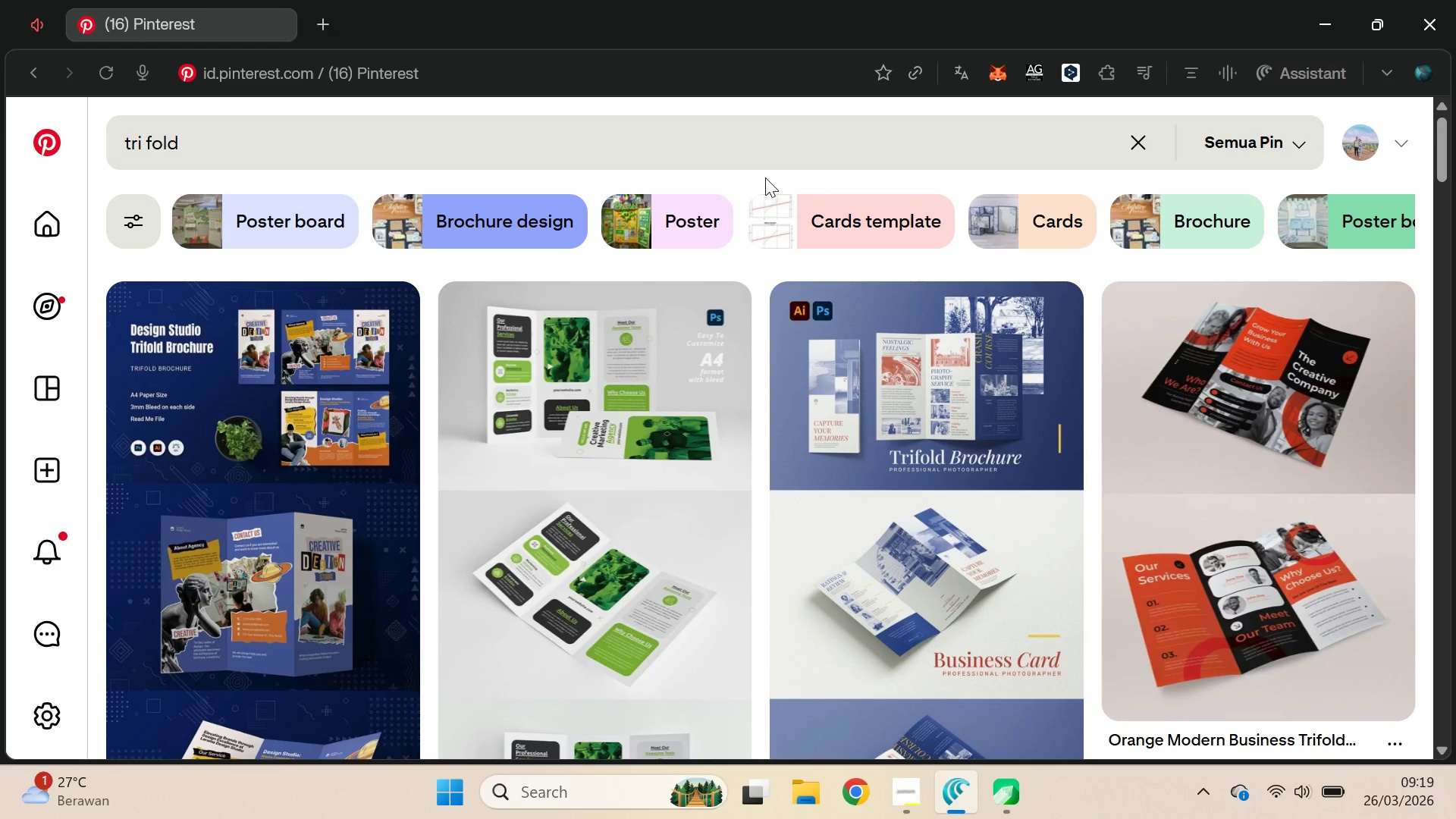 
wait(9.06)
 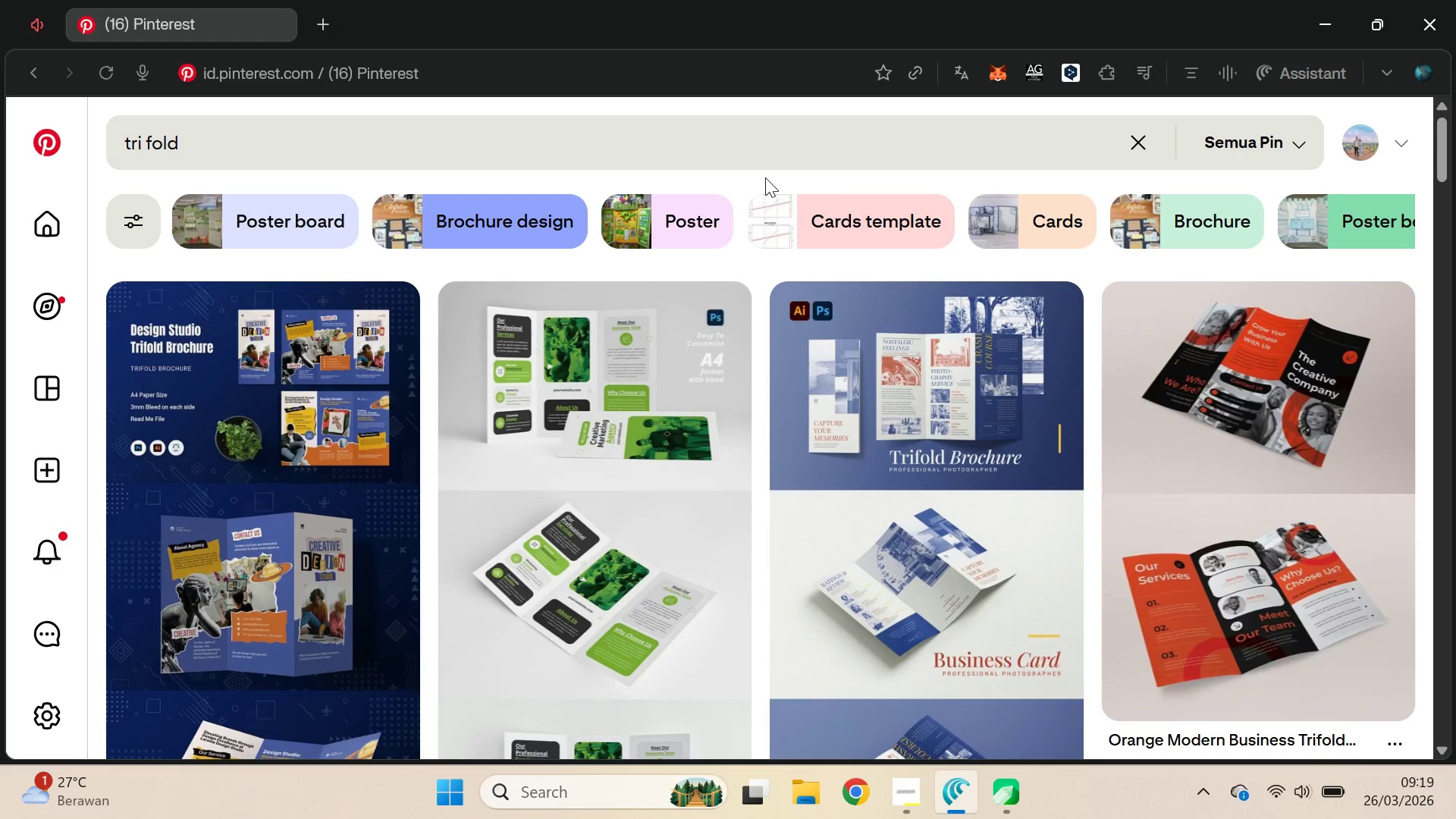 
mouse_move([861, 224])
 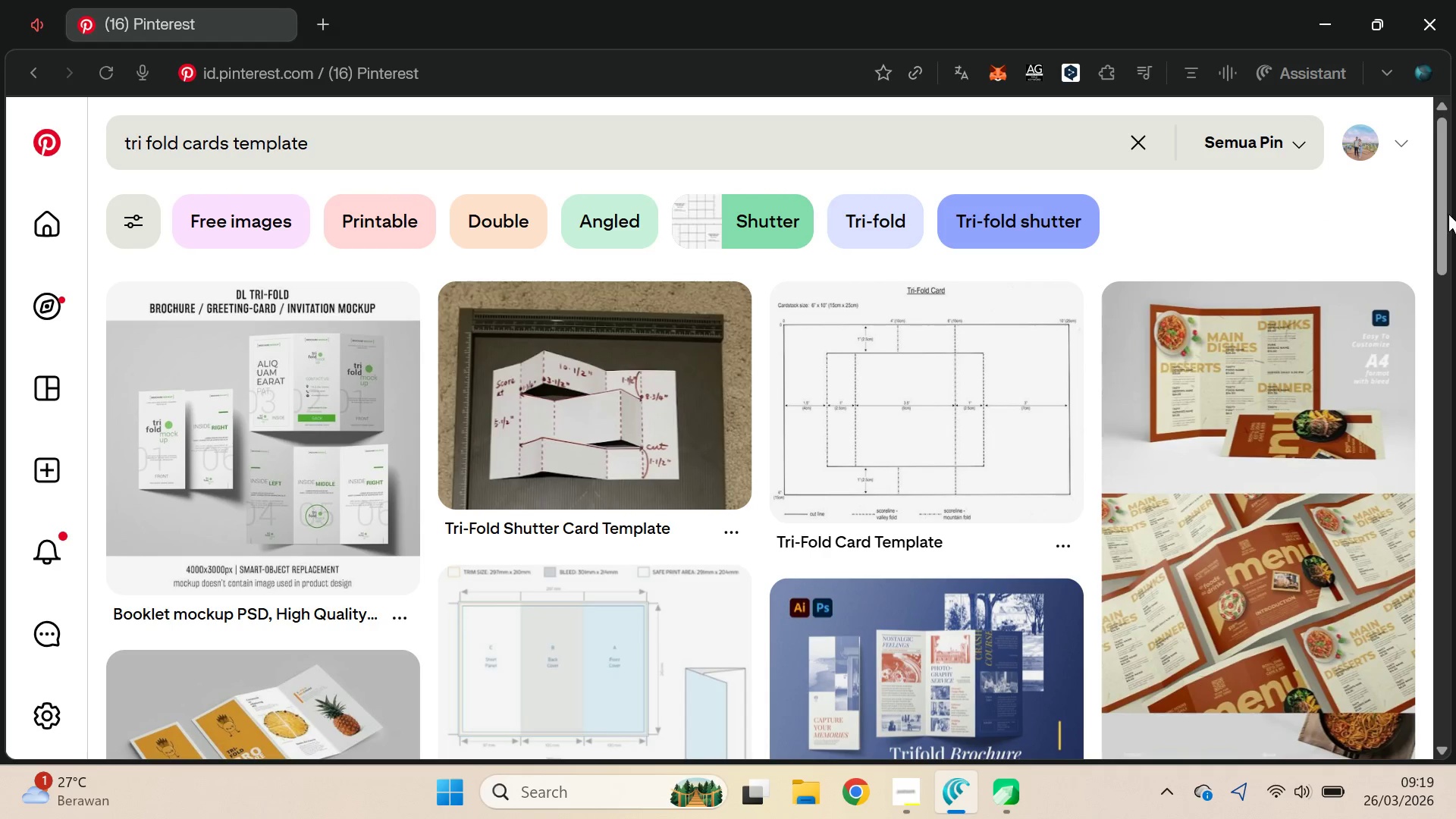 
left_click_drag(start_coordinate=[1447, 206], to_coordinate=[1404, 424])
 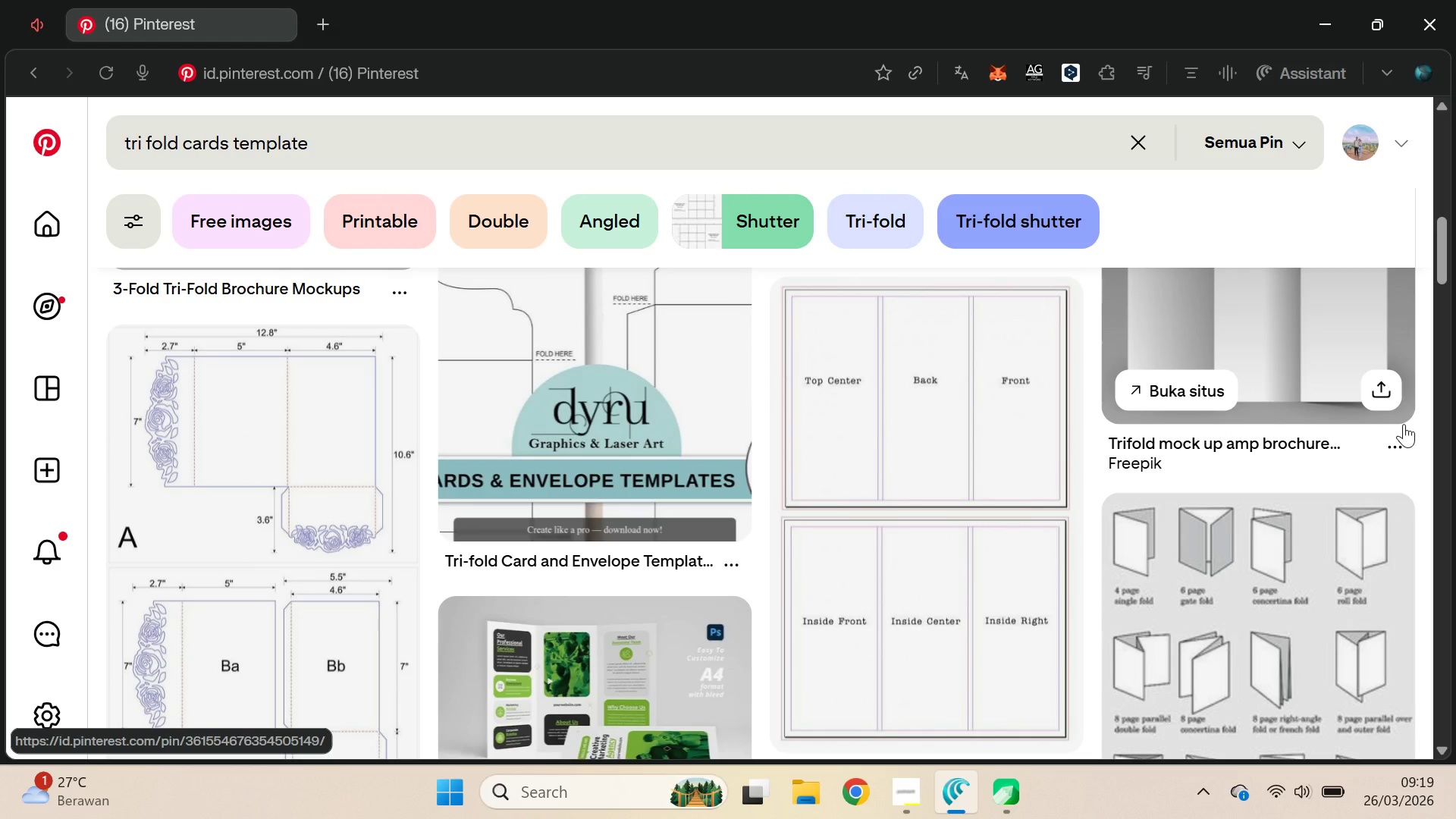 
left_click([1404, 424])
 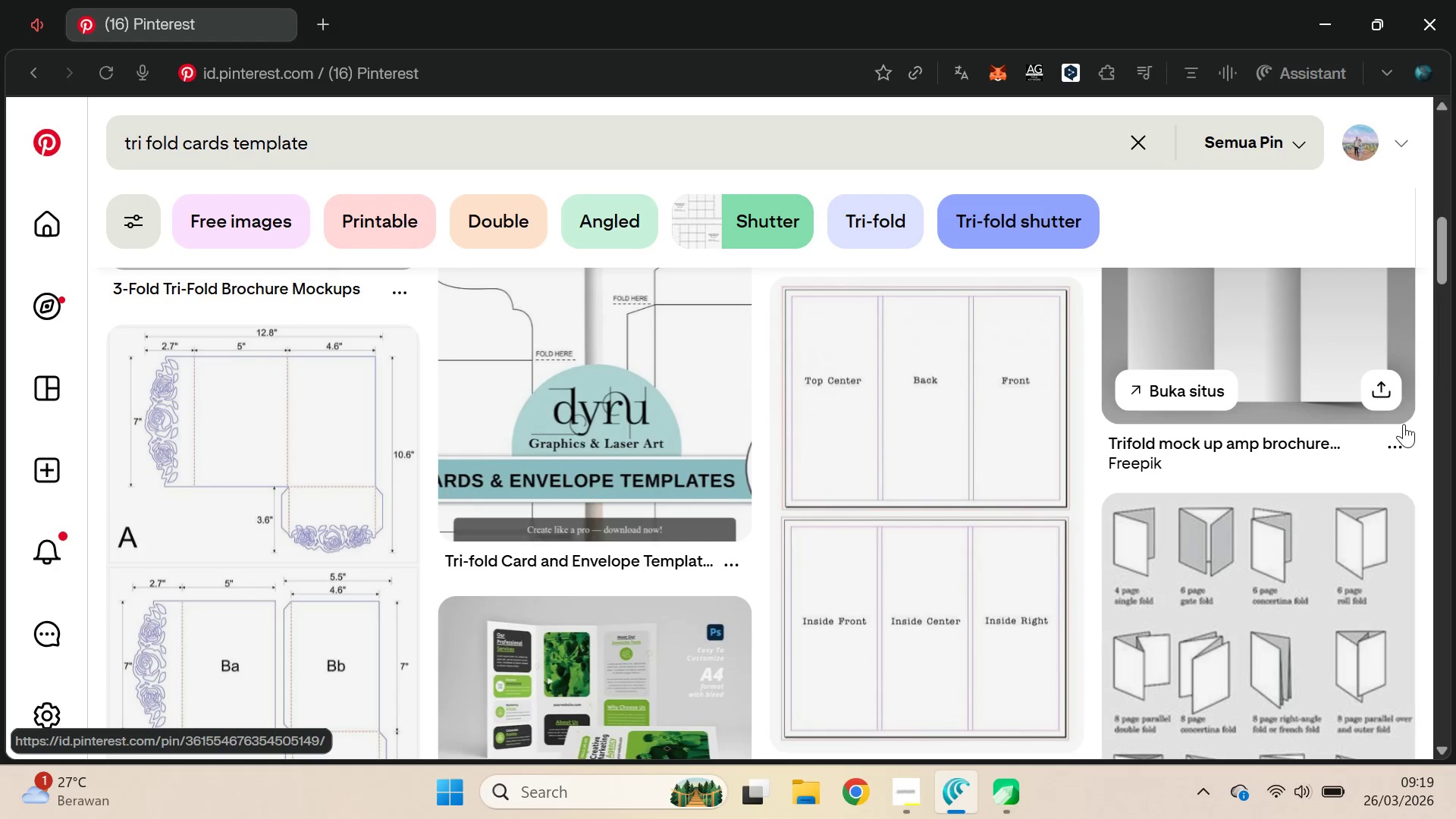 
left_click([1404, 424])
 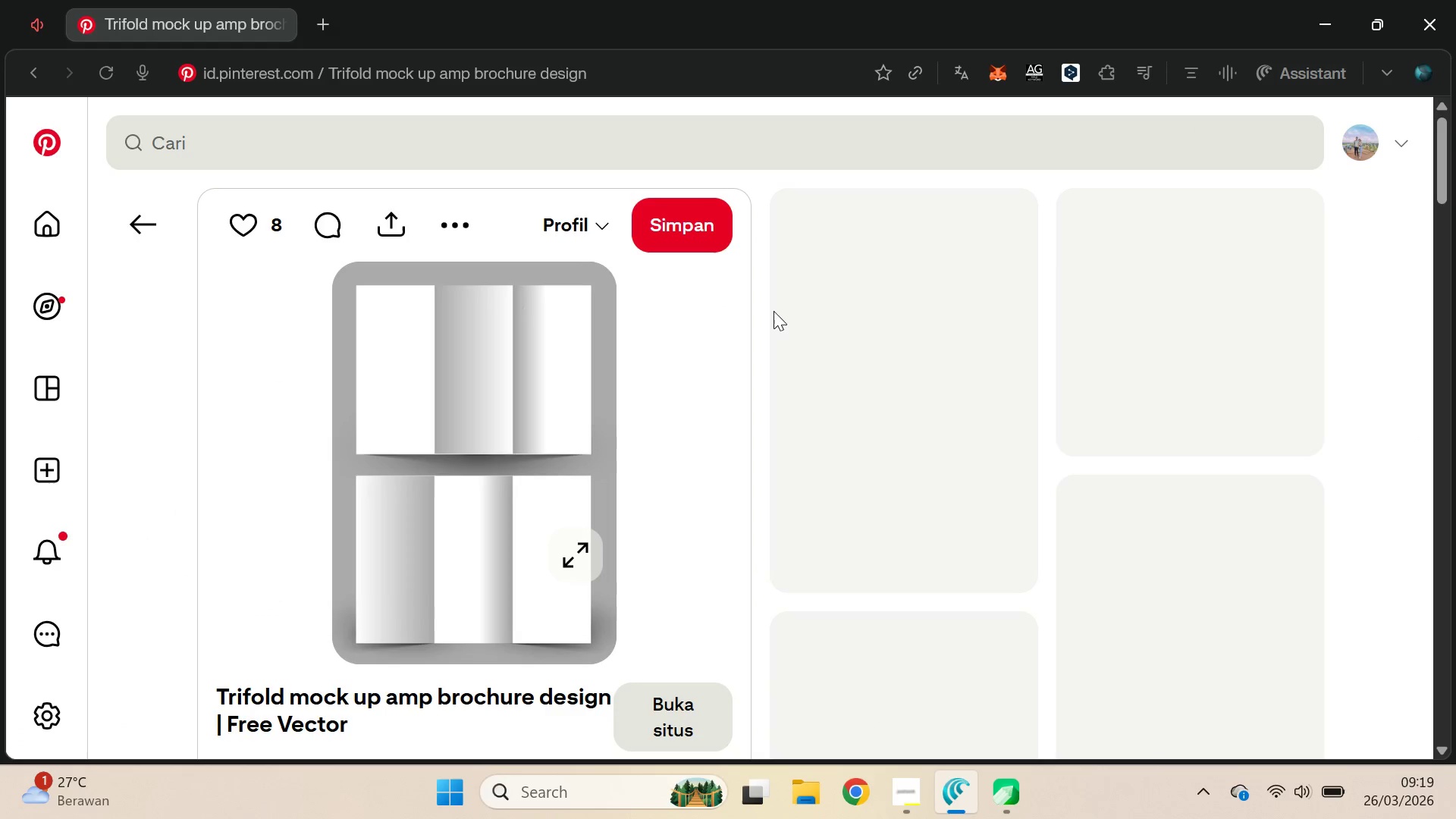 
left_click([125, 212])
 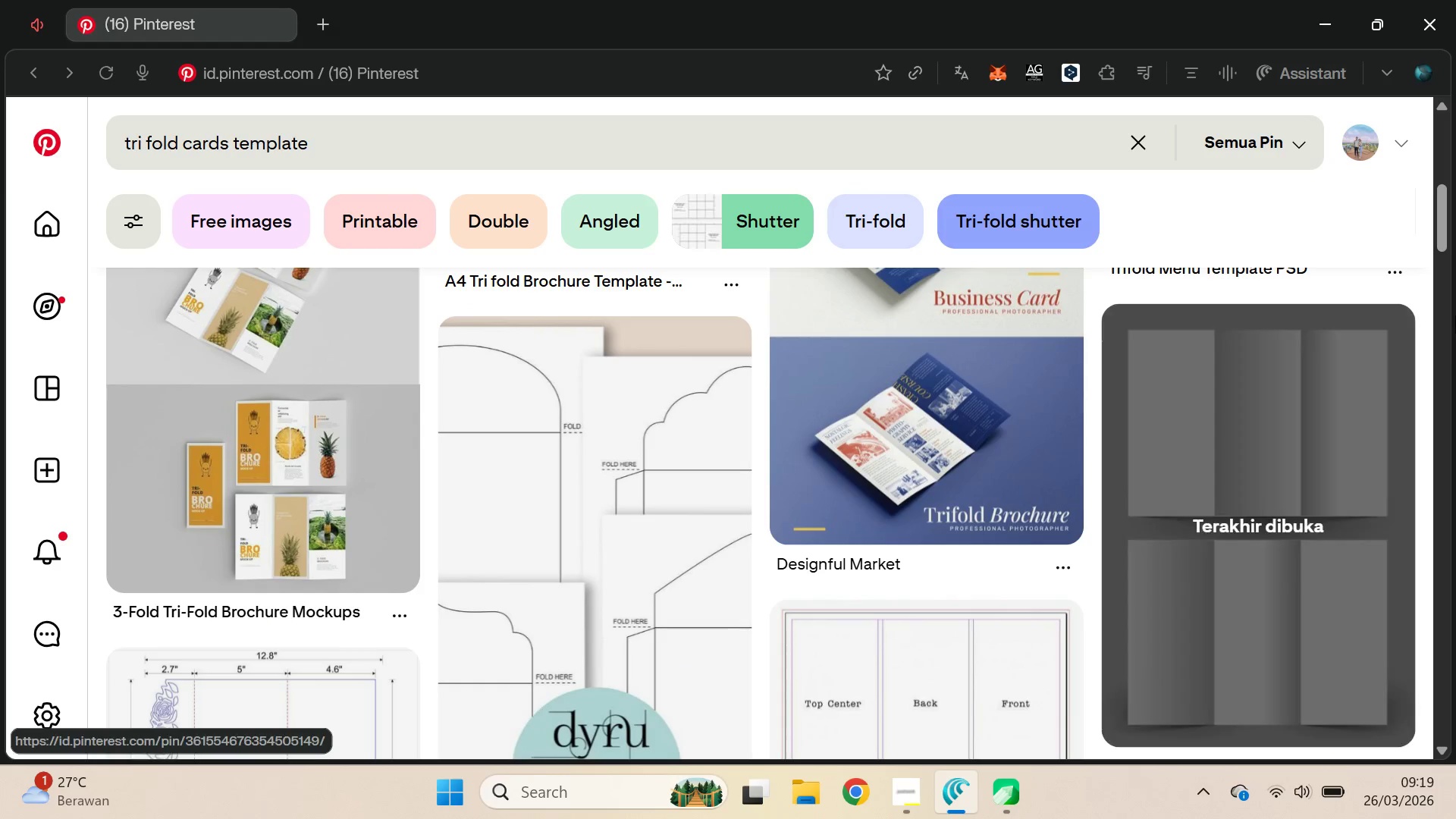 
left_click_drag(start_coordinate=[1439, 228], to_coordinate=[1446, 275])
 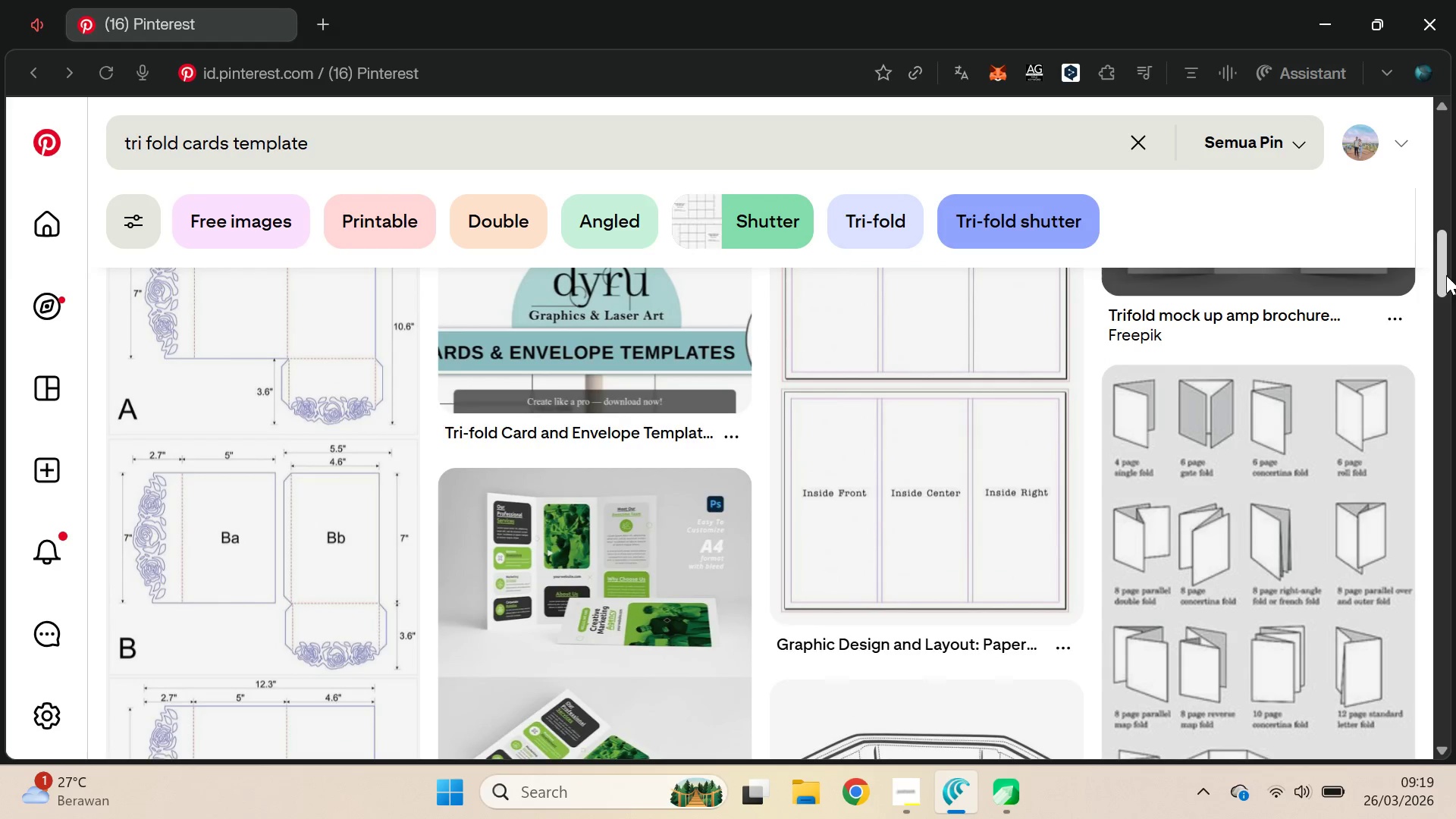 
key(Alt+AltLeft)
 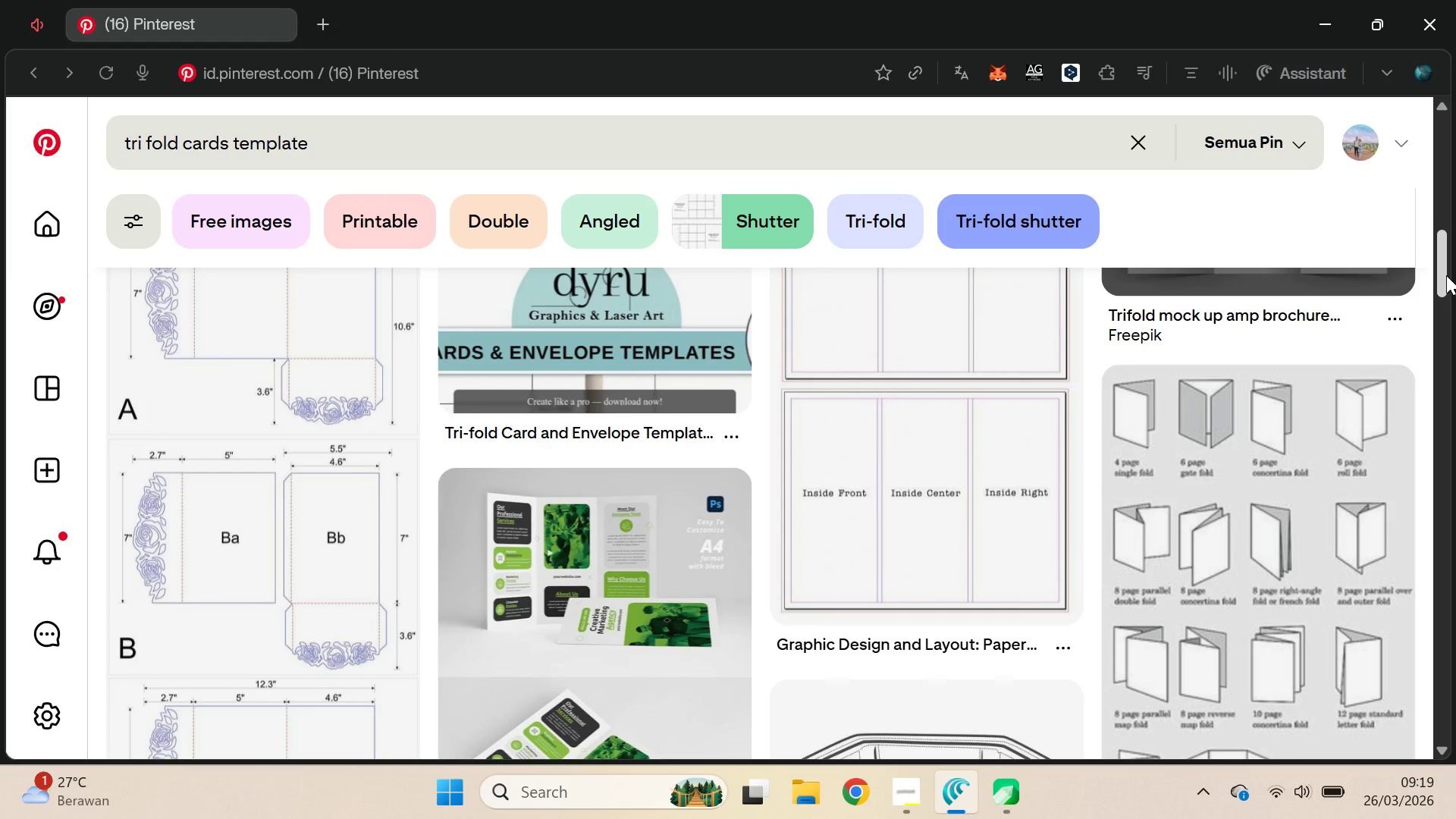 
key(Alt+Tab)
 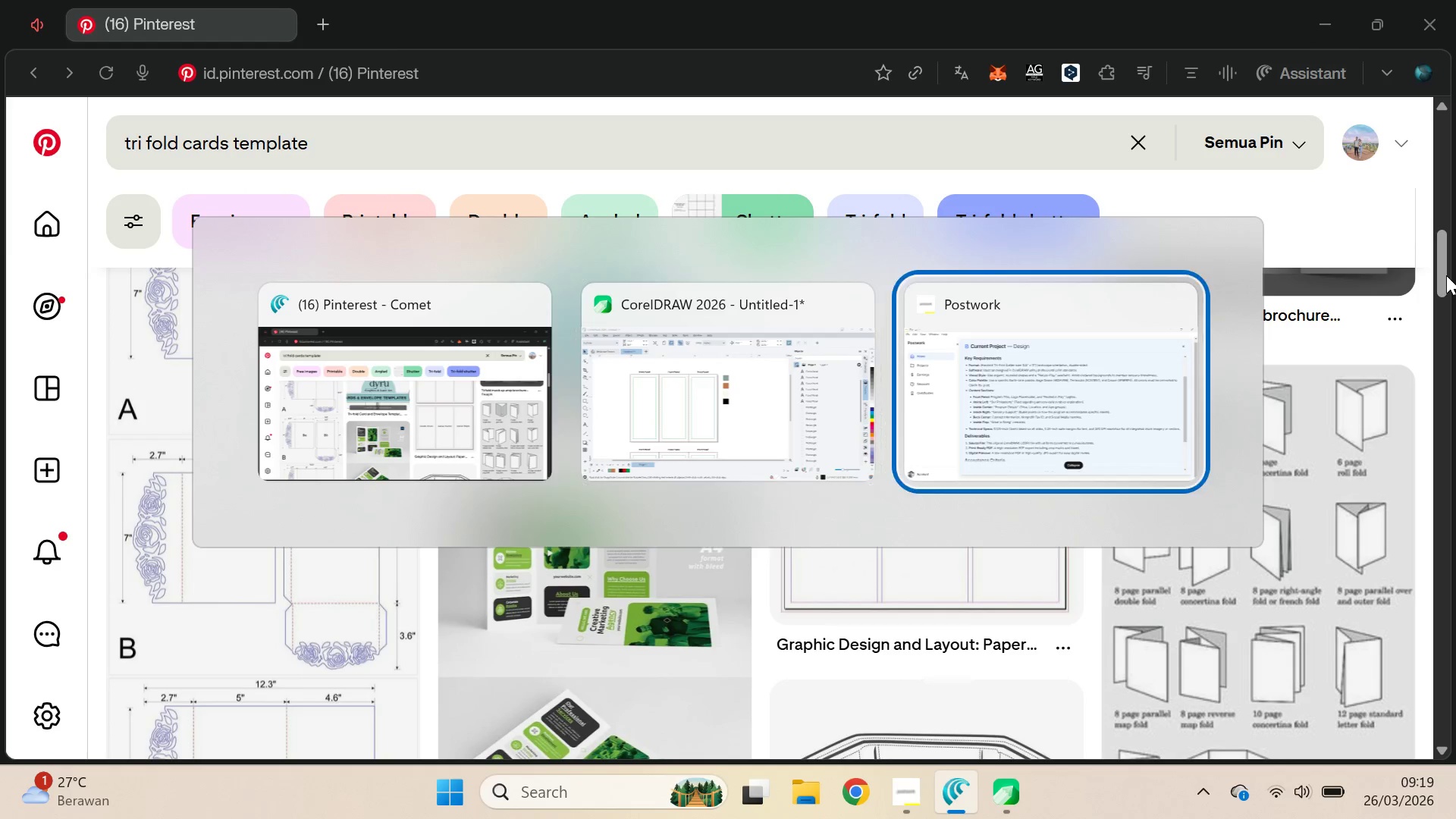 
key(Alt+Tab)